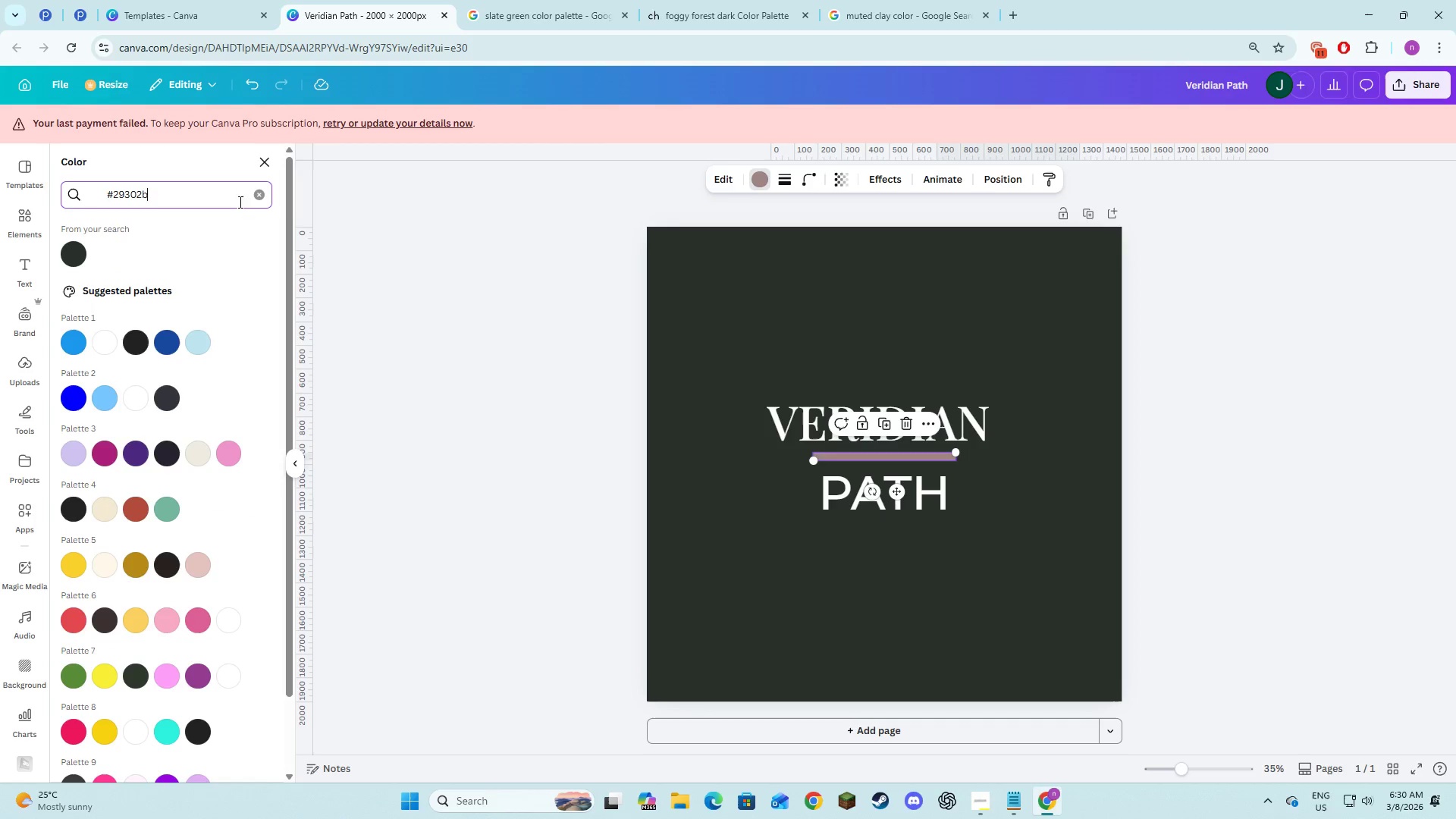 
left_click([259, 204])
 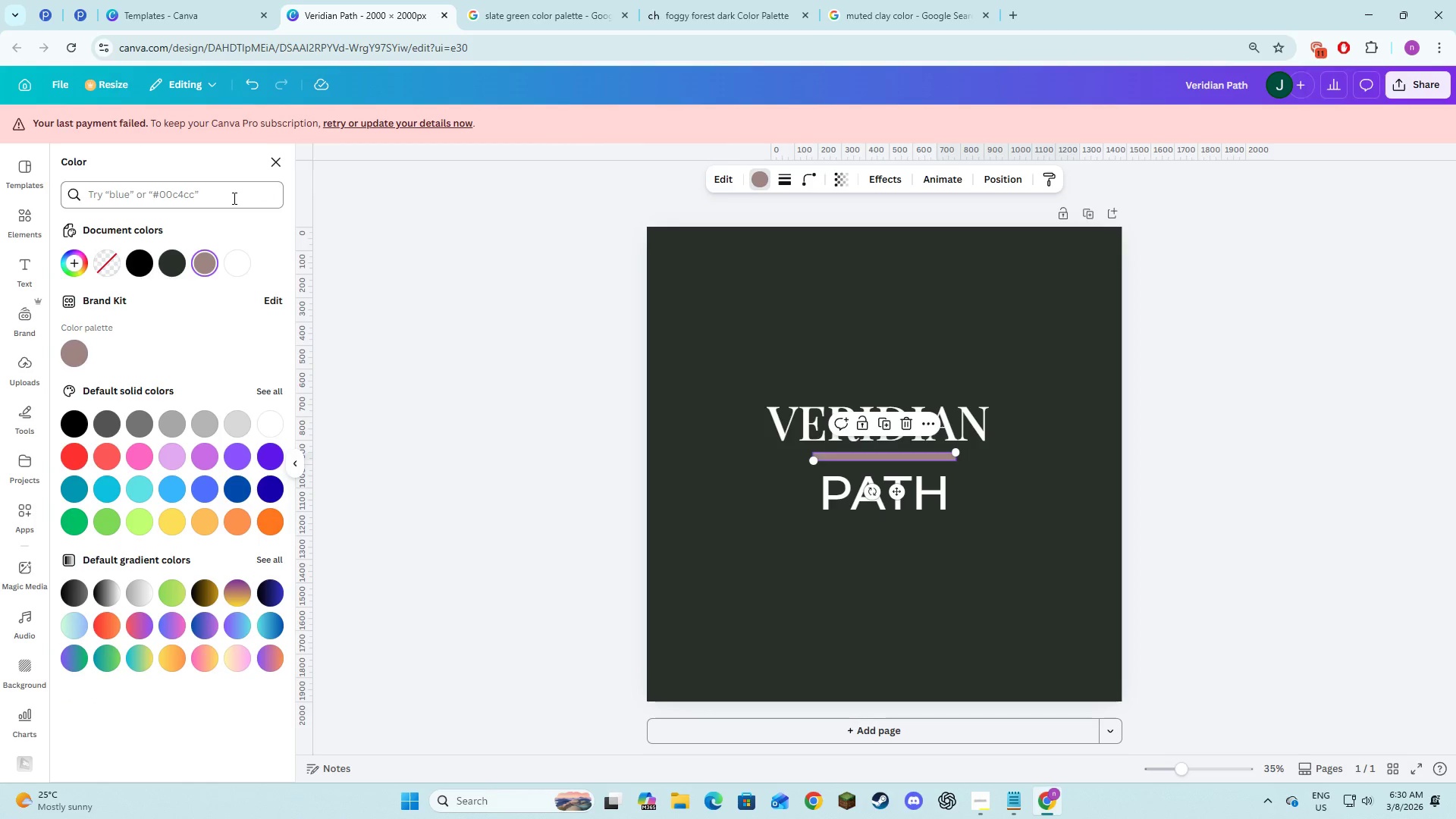 
left_click([233, 198])
 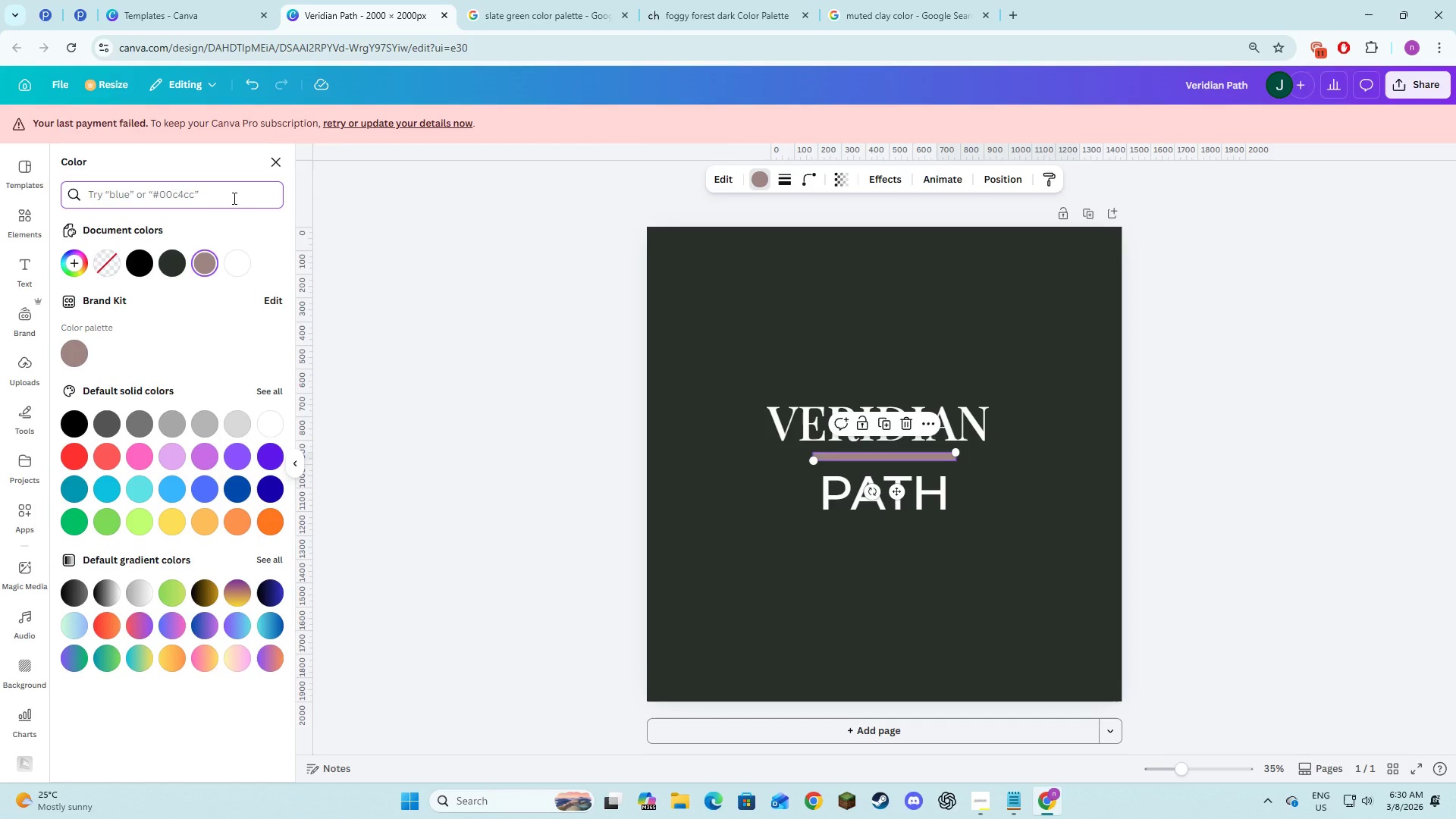 
hold_key(key=ShiftLeft, duration=1.5)
 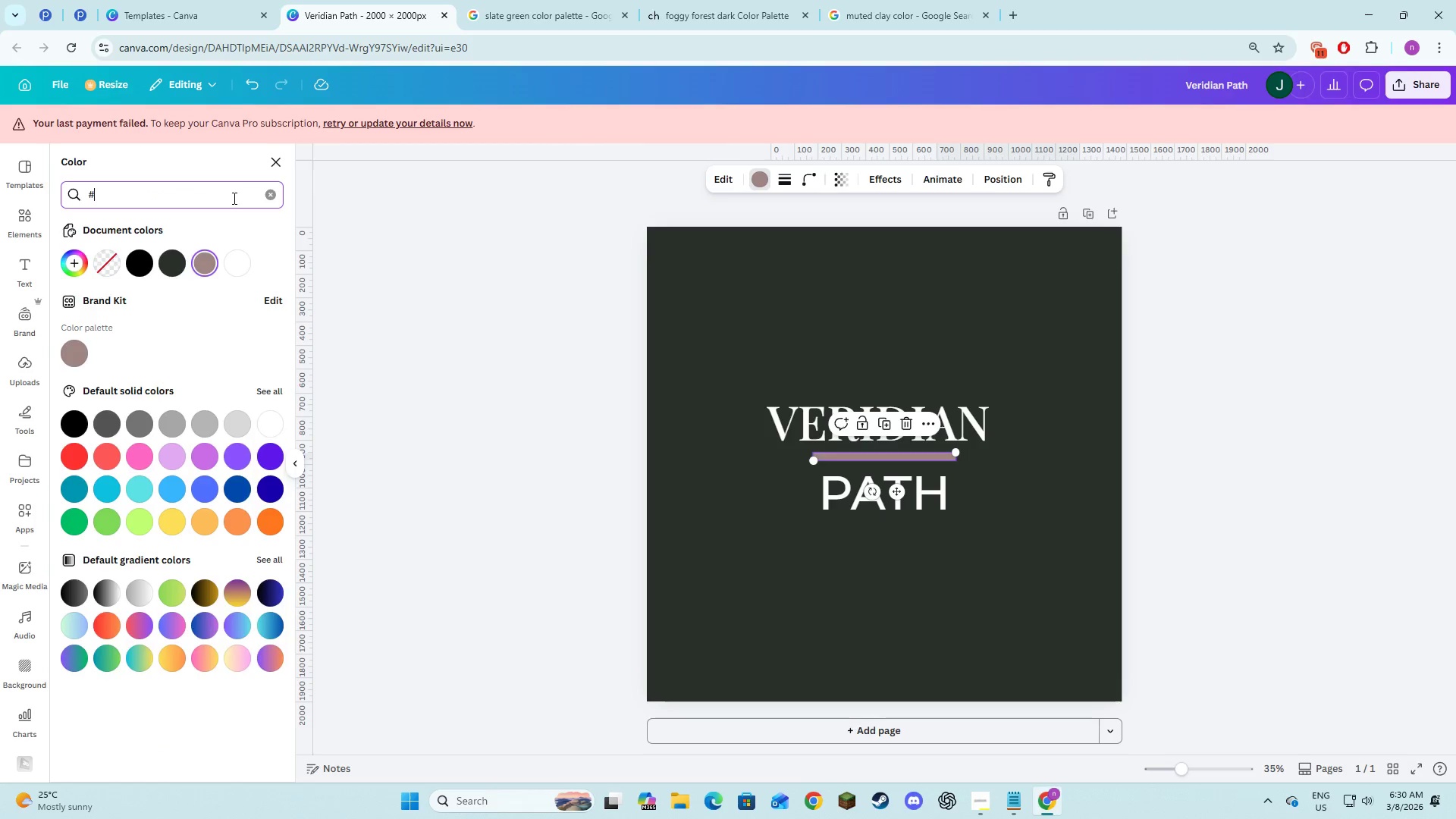 
type(#D29380)
 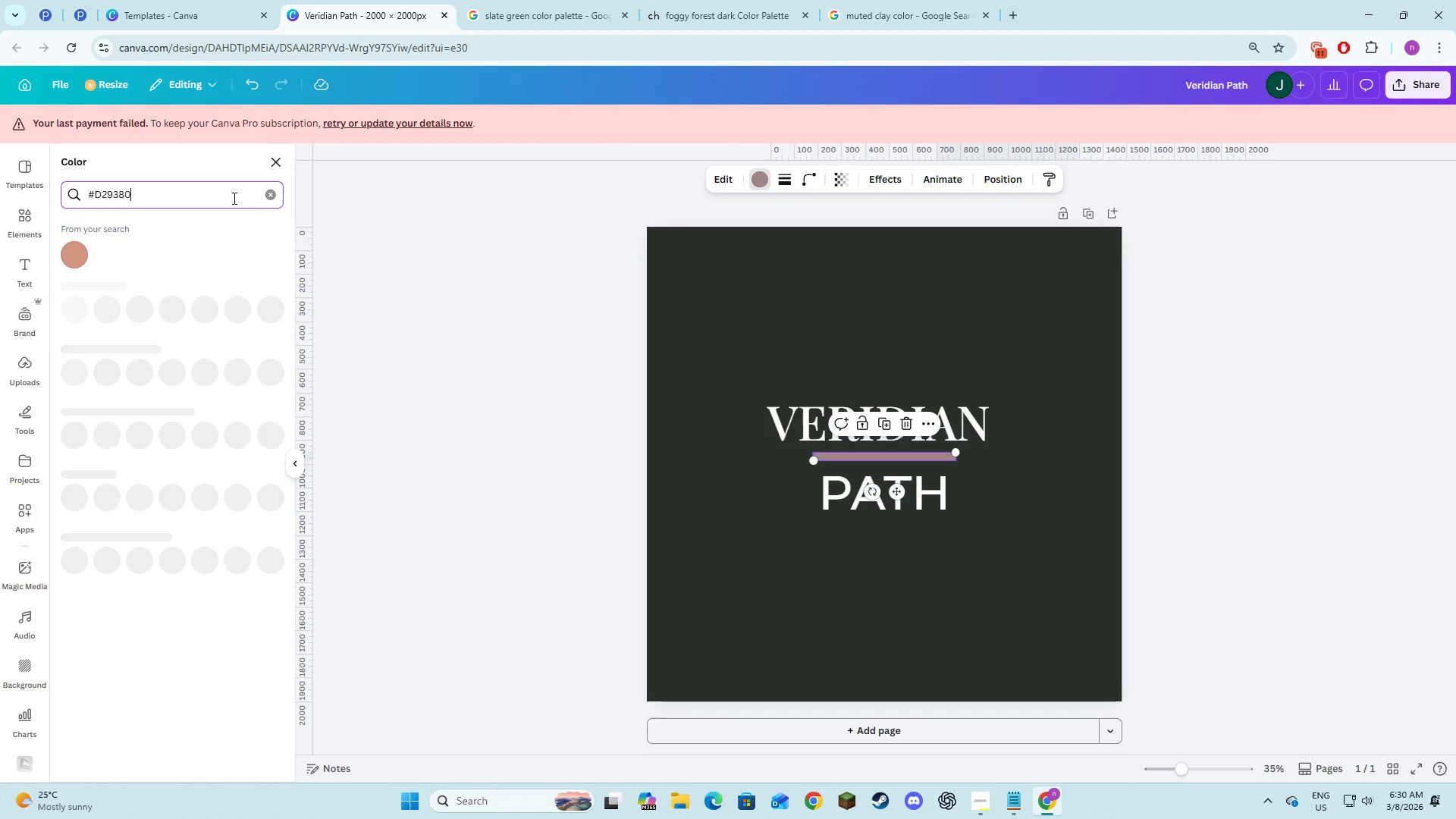 
left_click([83, 256])
 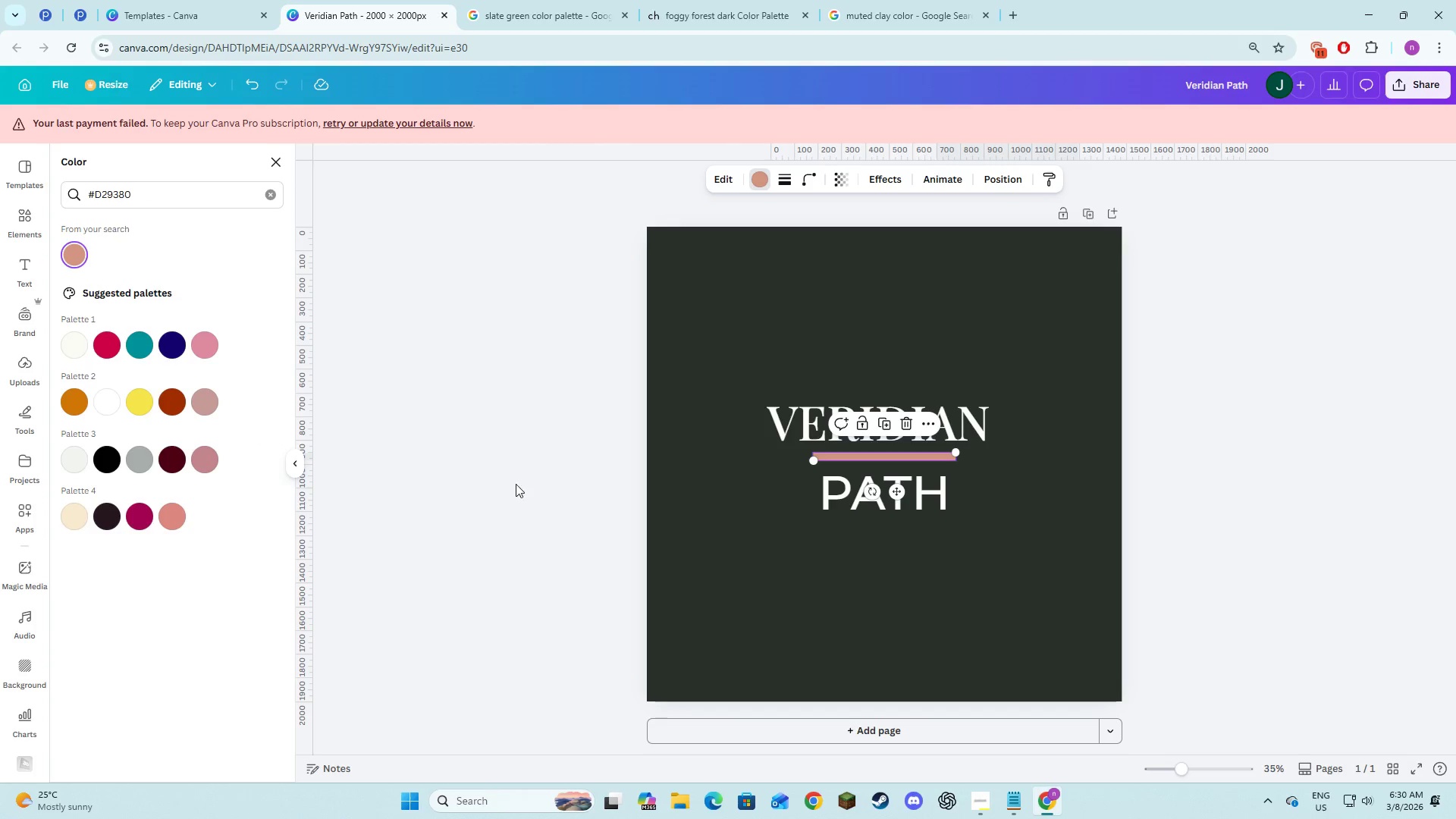 
left_click([494, 488])
 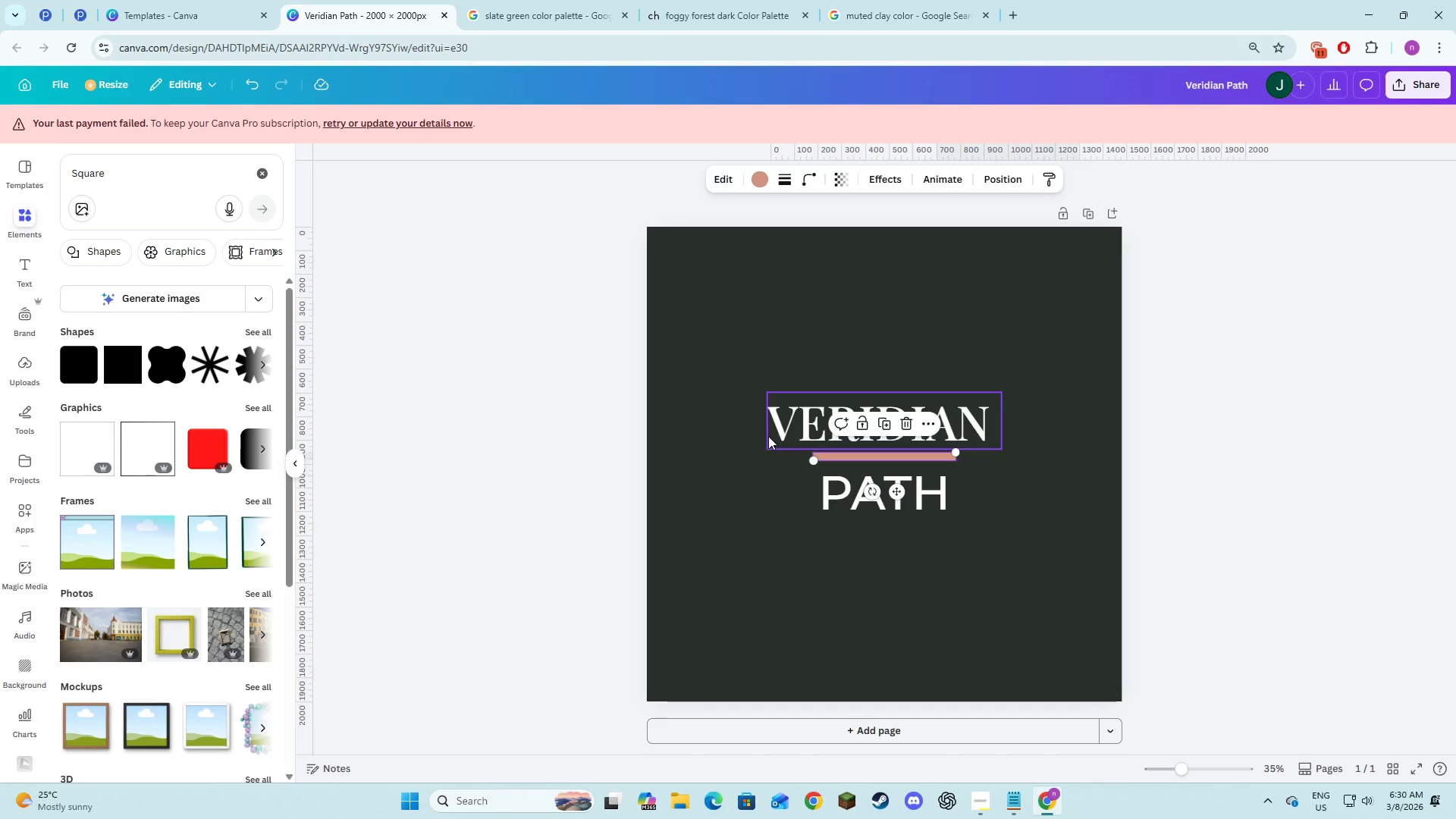 
left_click([770, 428])
 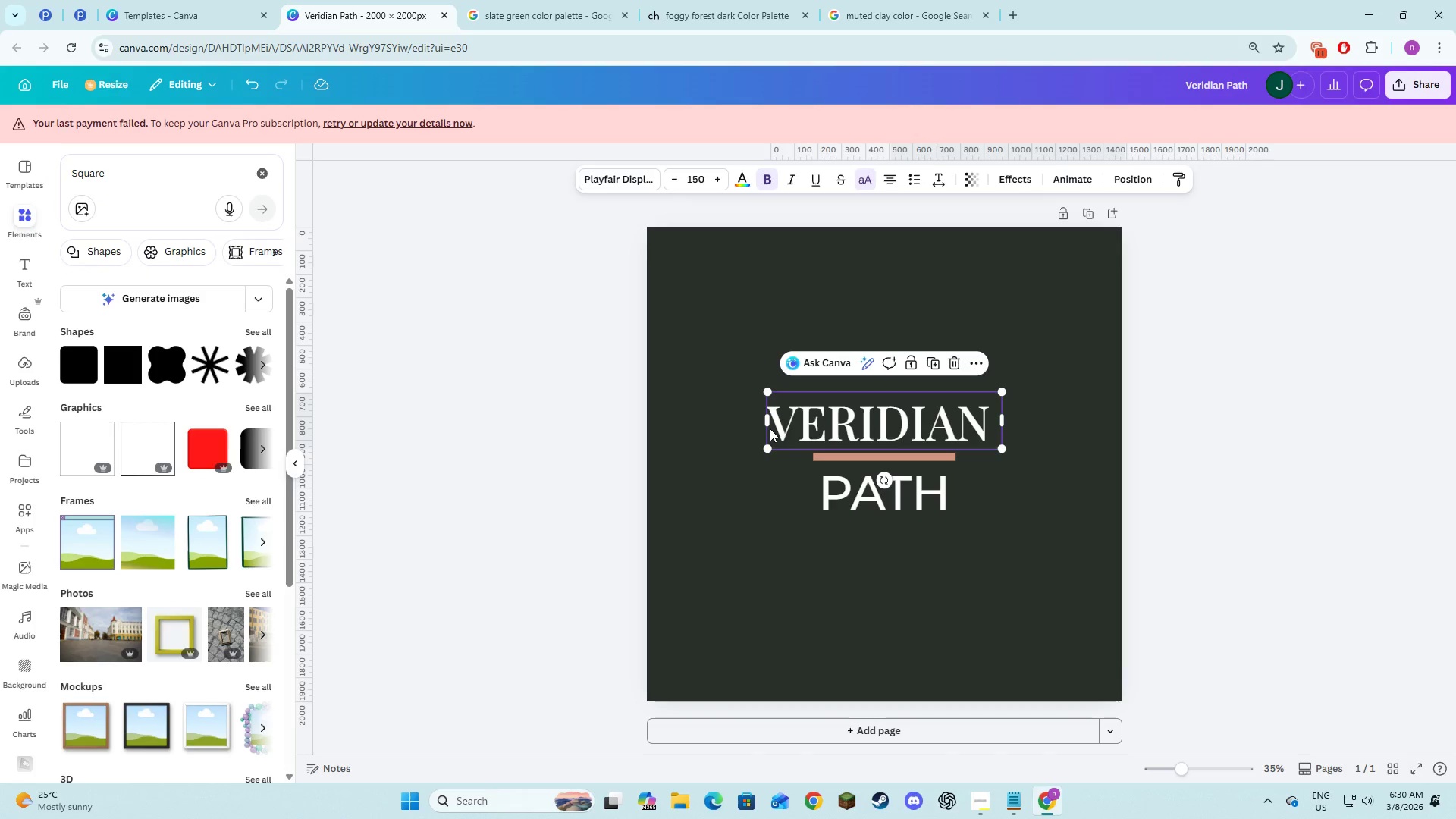 
key(Alt+AltLeft)
 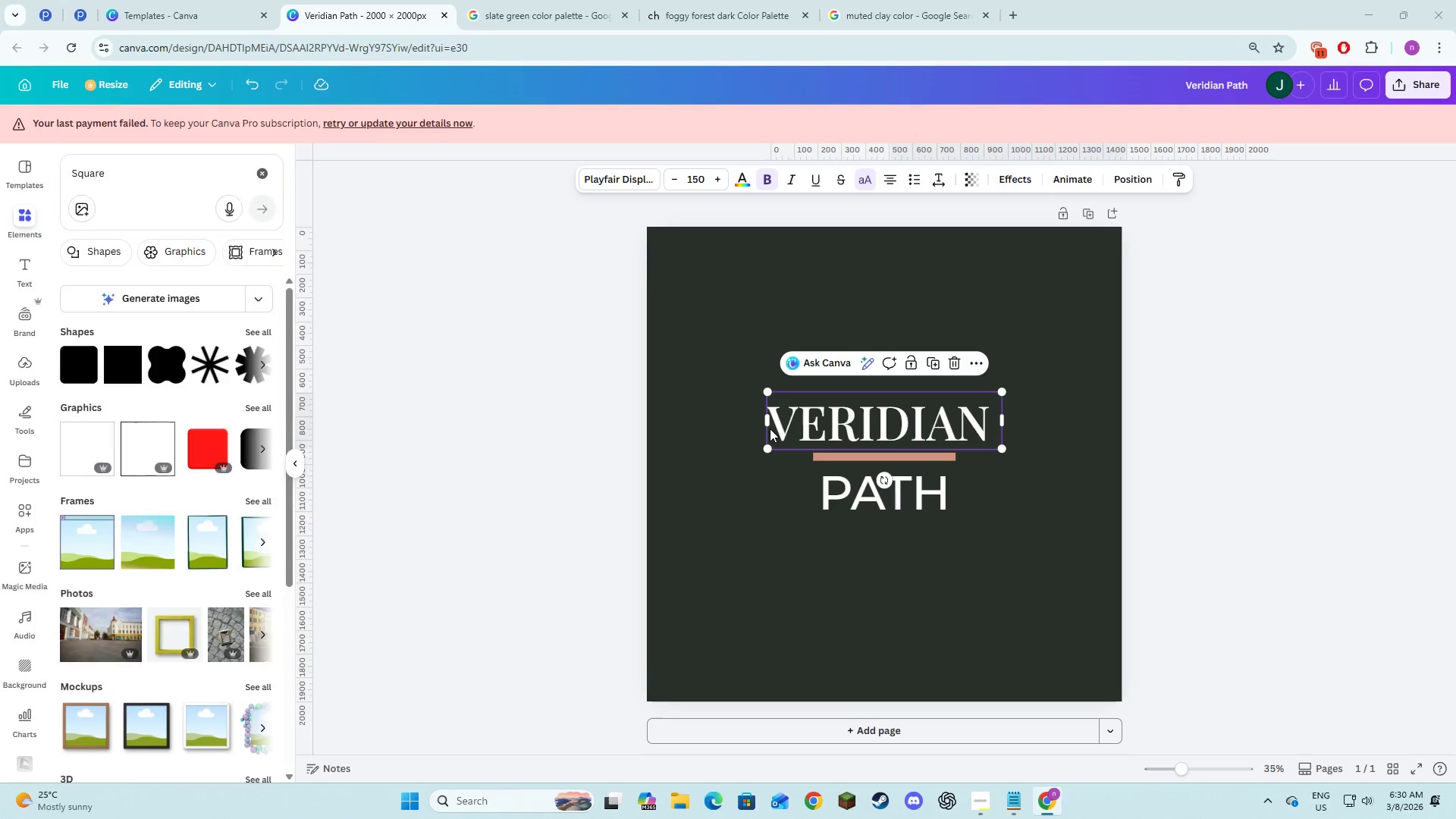 
key(Alt+Tab)
 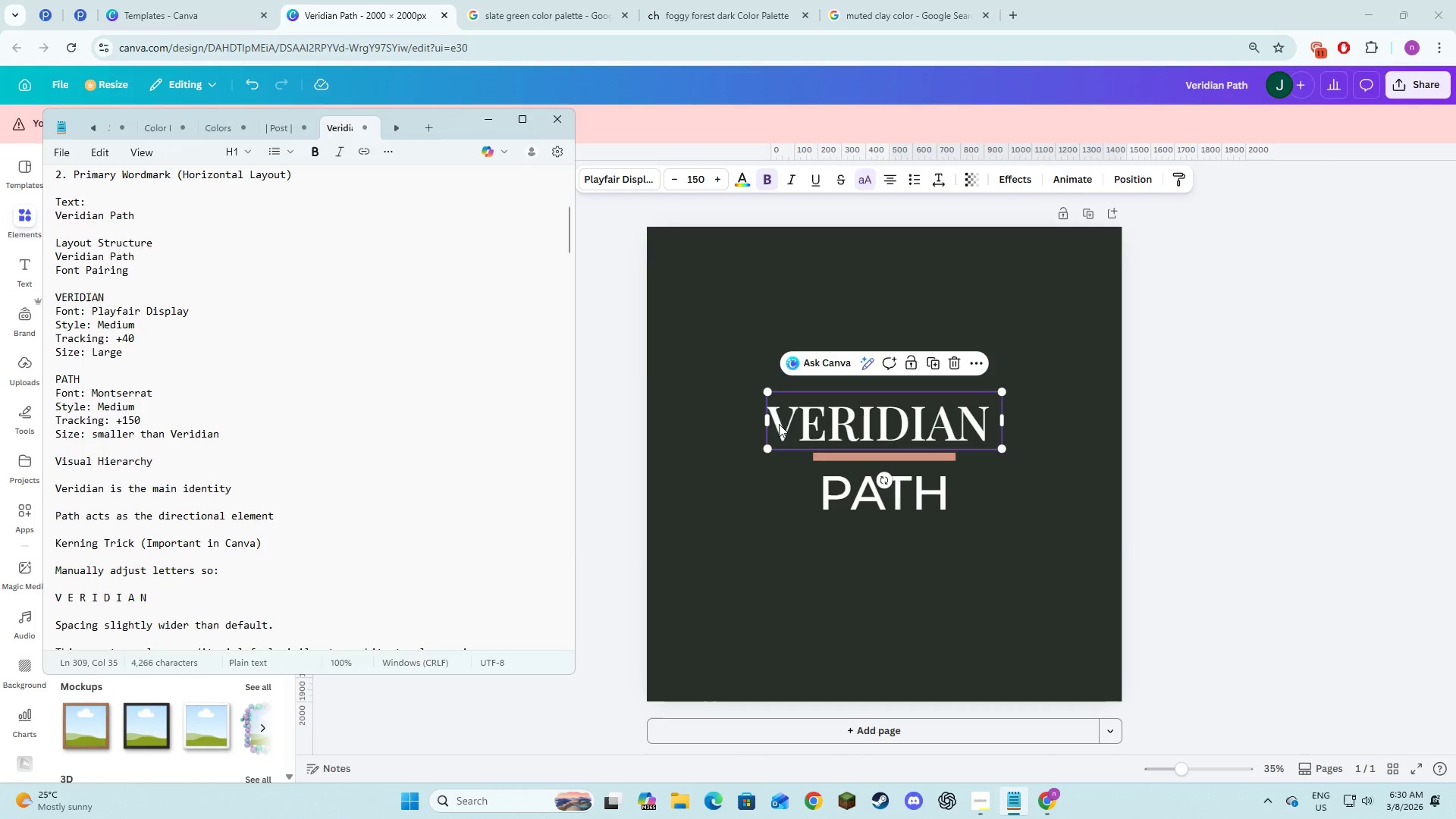 
key(Alt+Tab)
 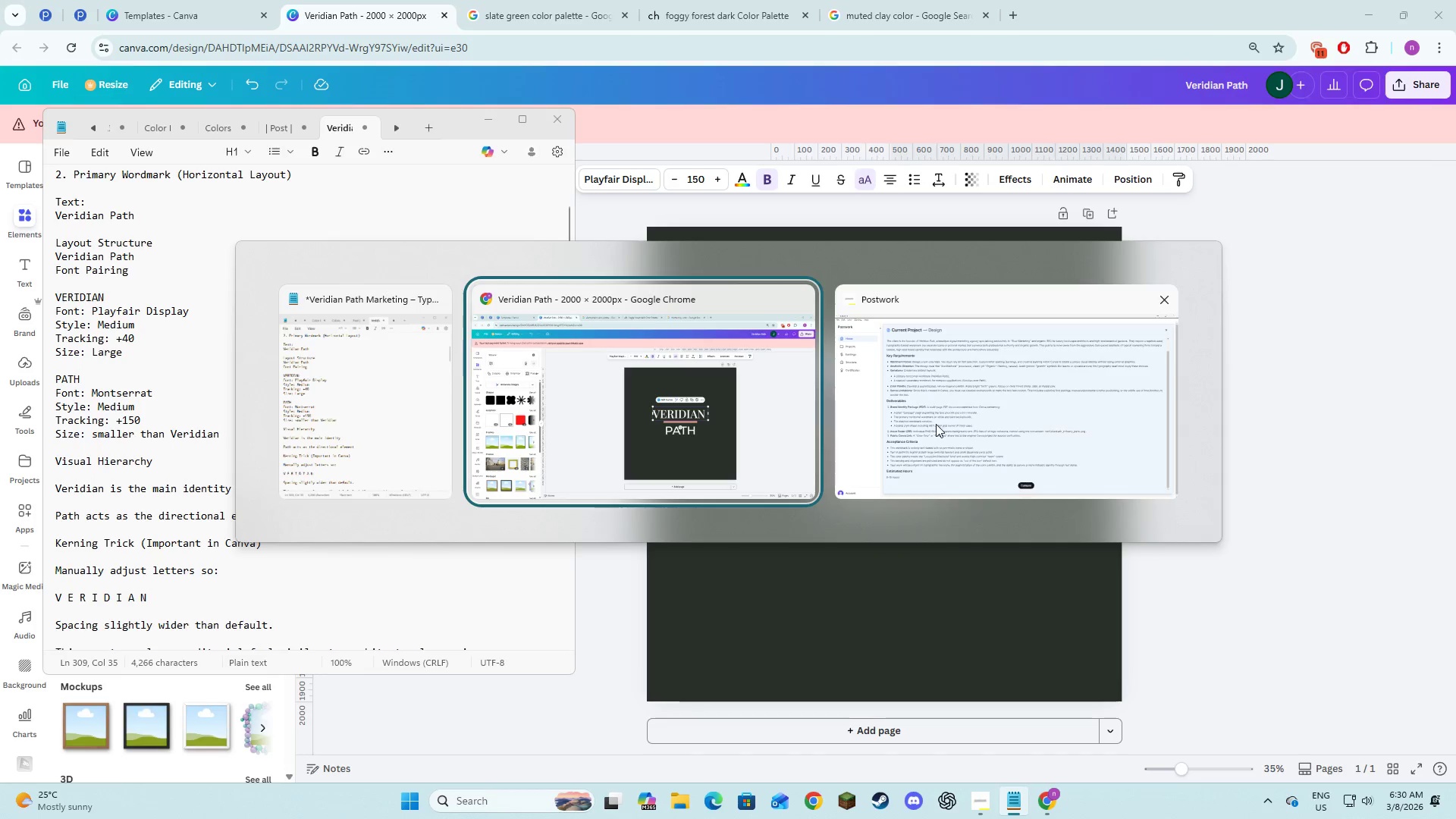 
left_click([602, 443])
 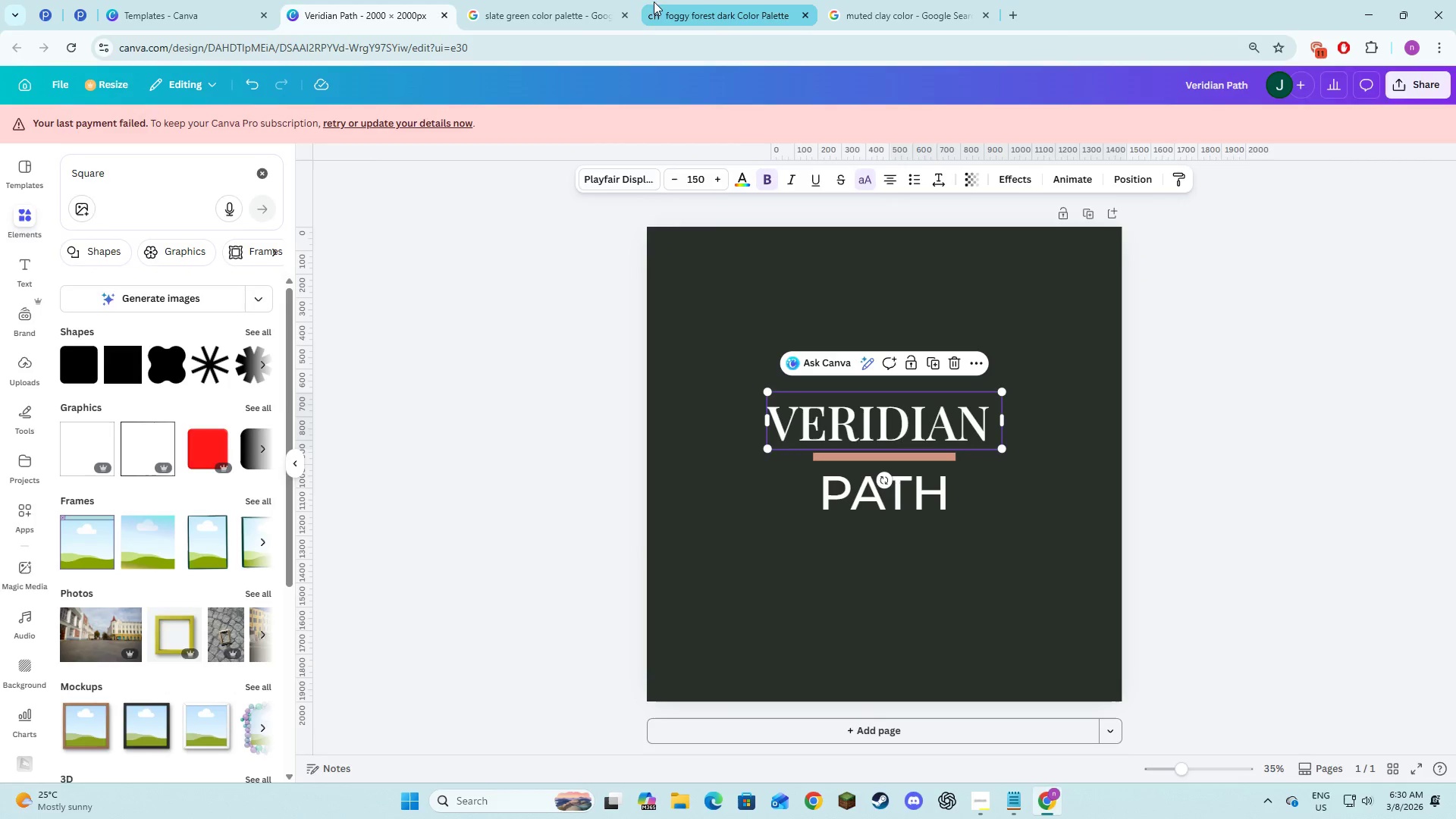 
left_click([676, 0])
 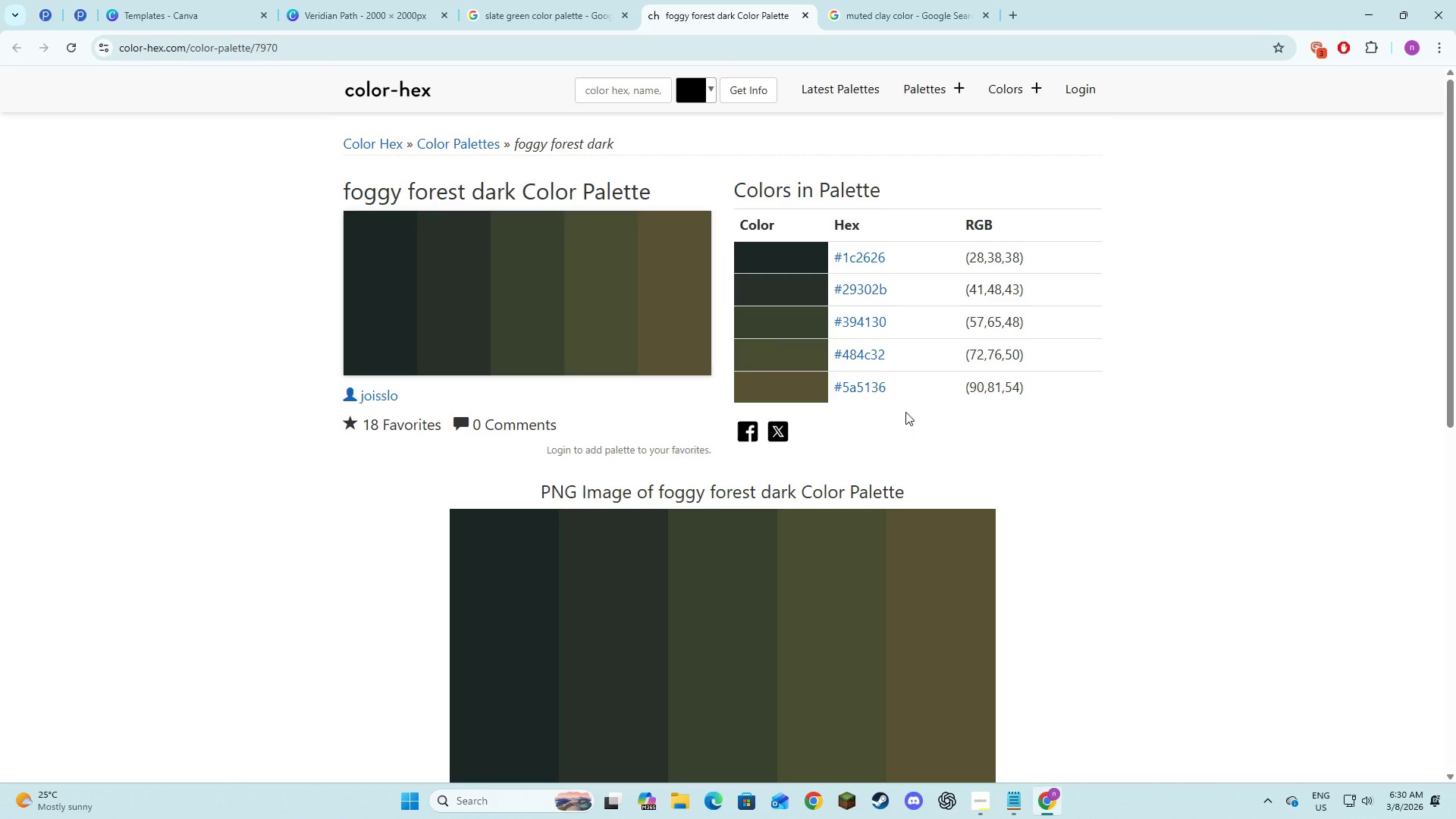 
left_click([557, 0])
 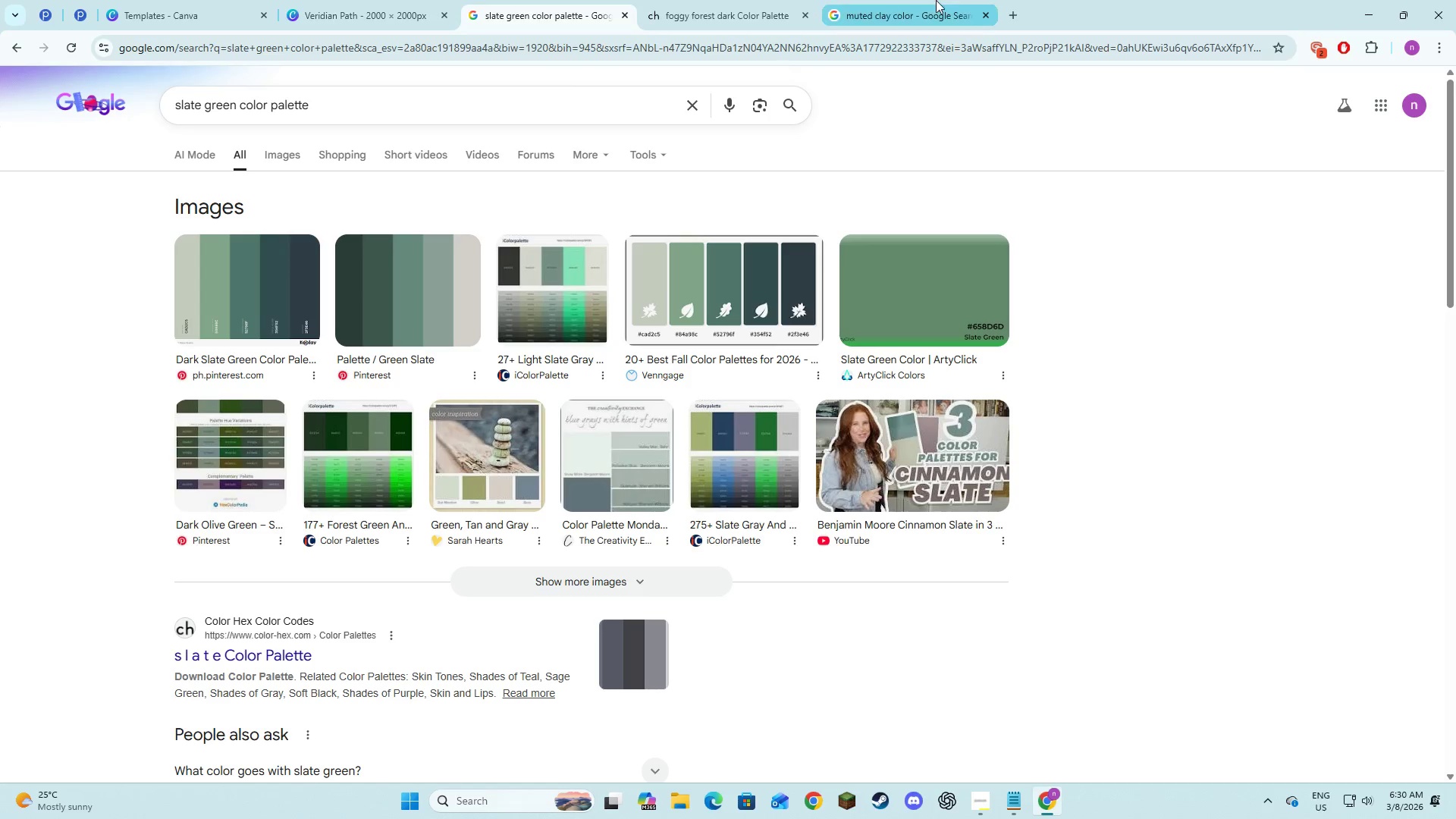 
left_click([956, 0])
 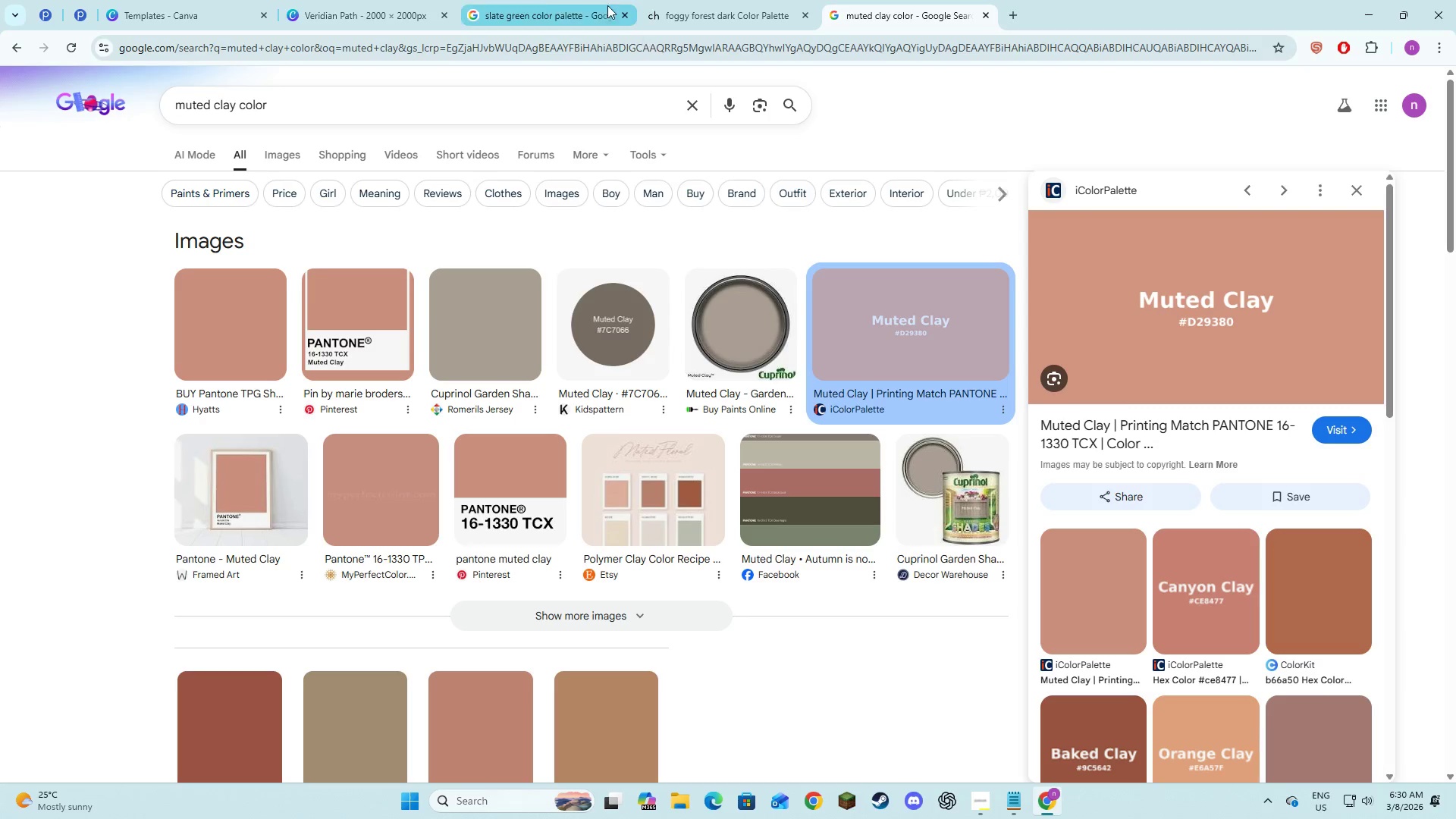 
left_click([542, 0])
 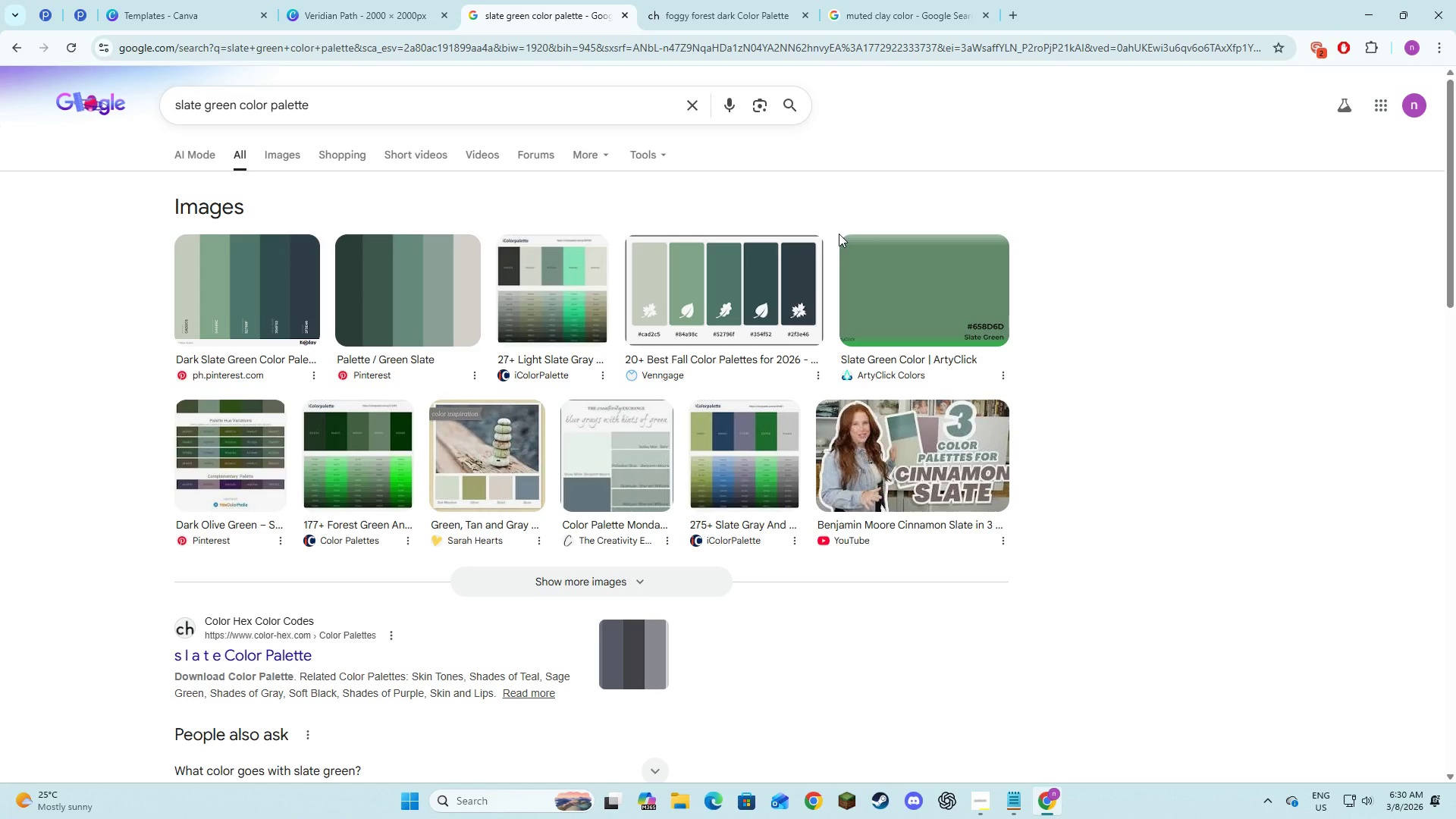 
wait(5.76)
 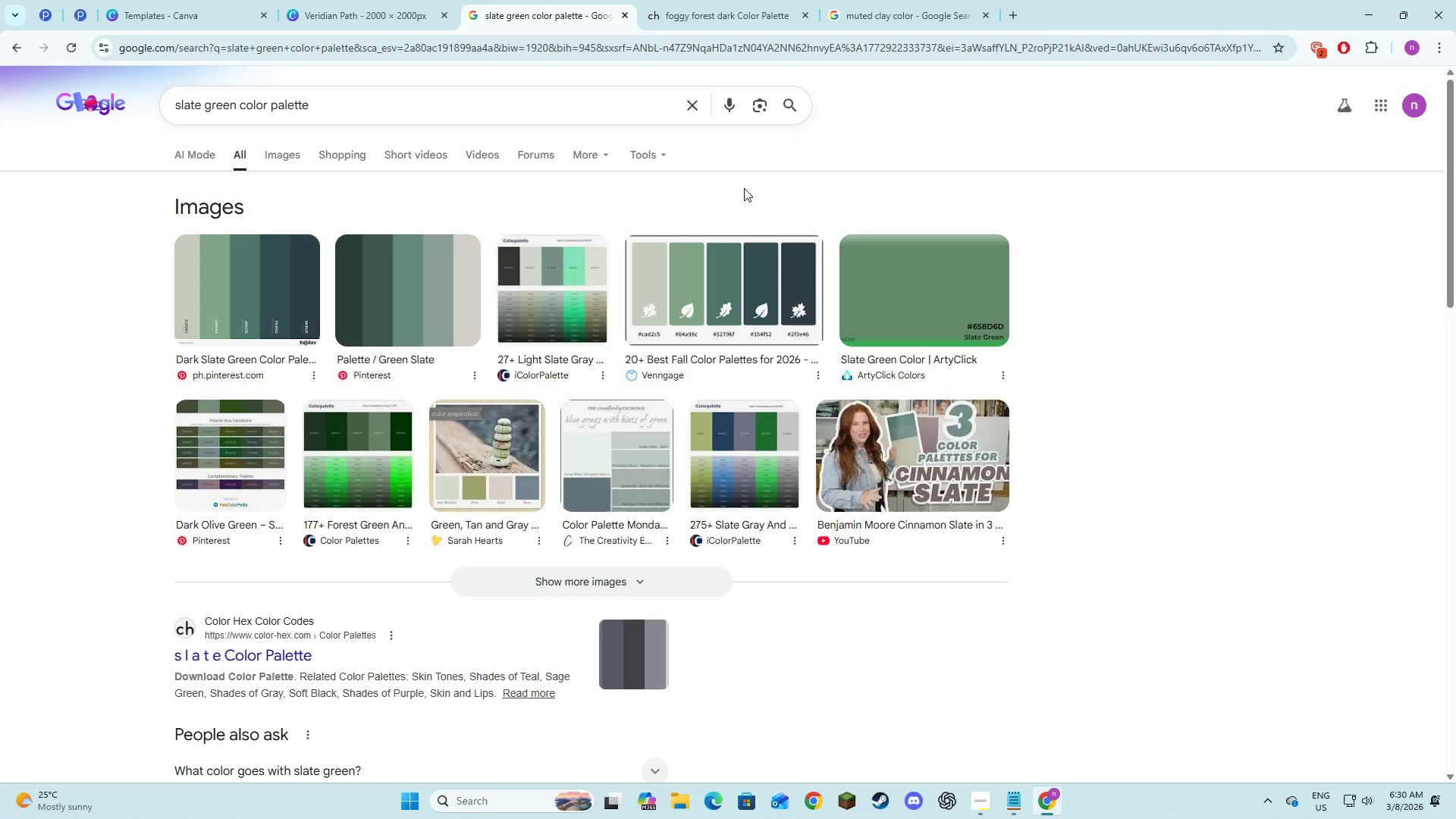 
key(Alt+Tab)
 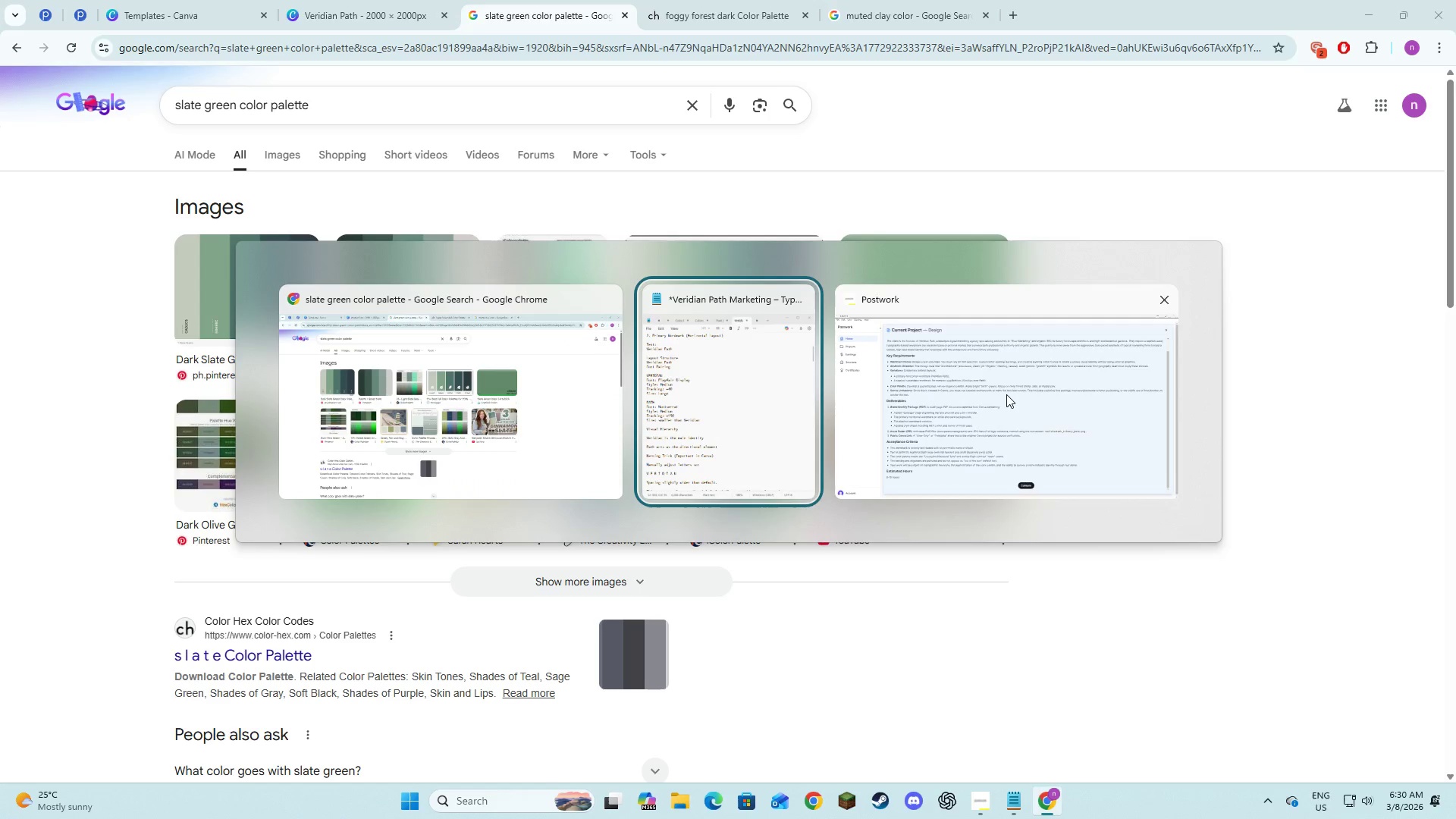 
left_click([1006, 394])